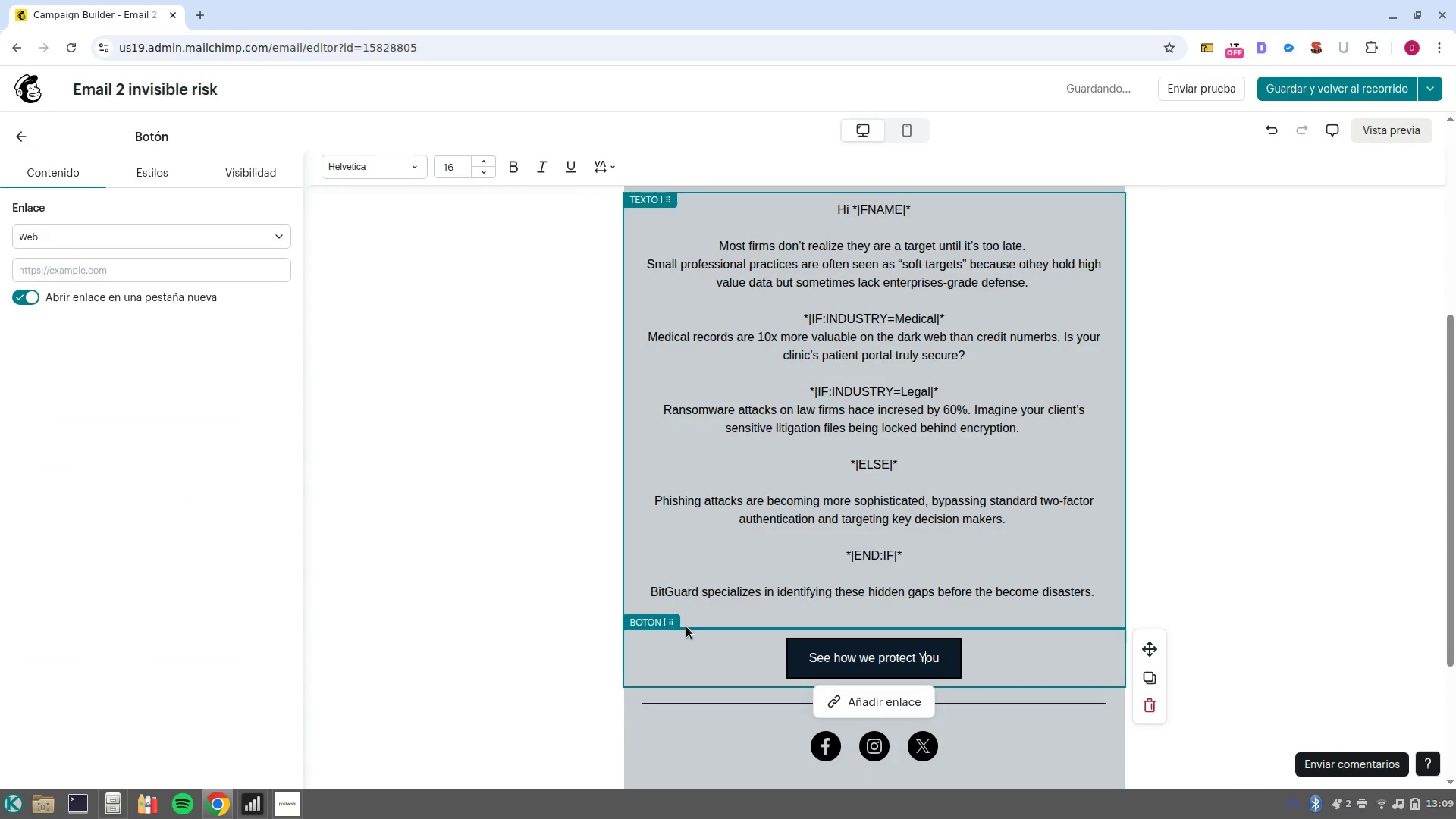 
key(Control+ArrowLeft)
 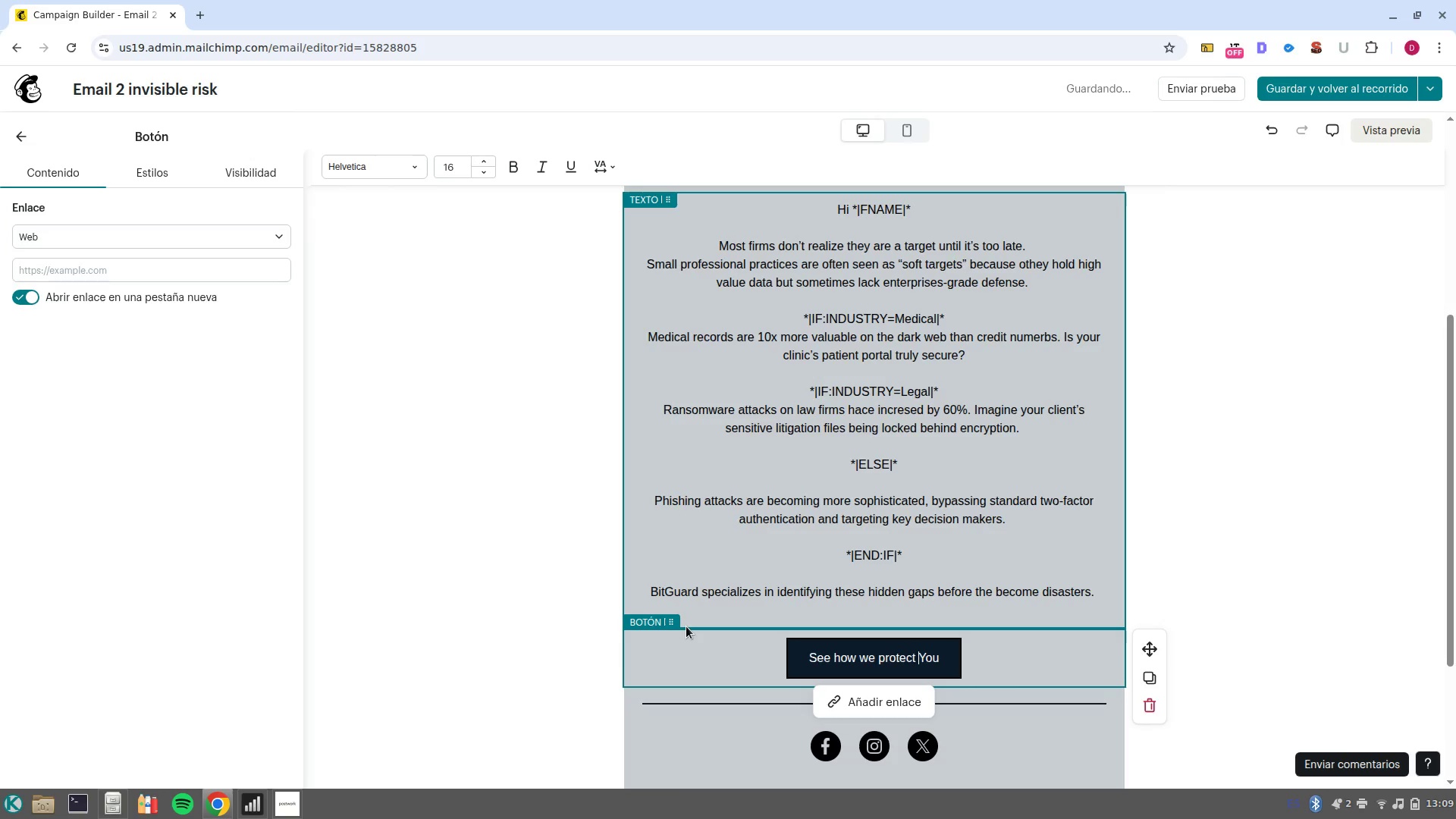 
key(Control+ArrowLeft)
 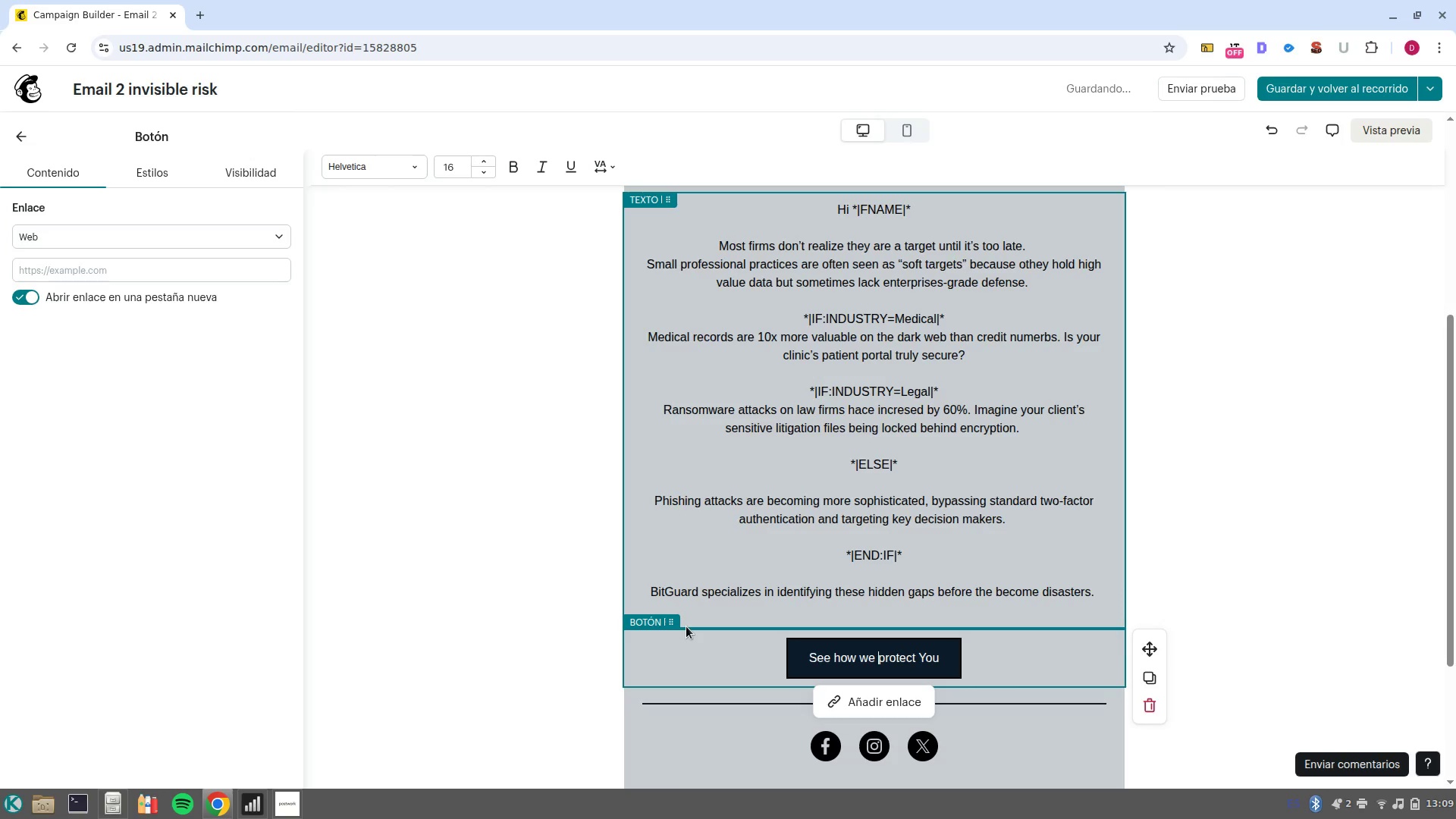 
key(ArrowRight)
 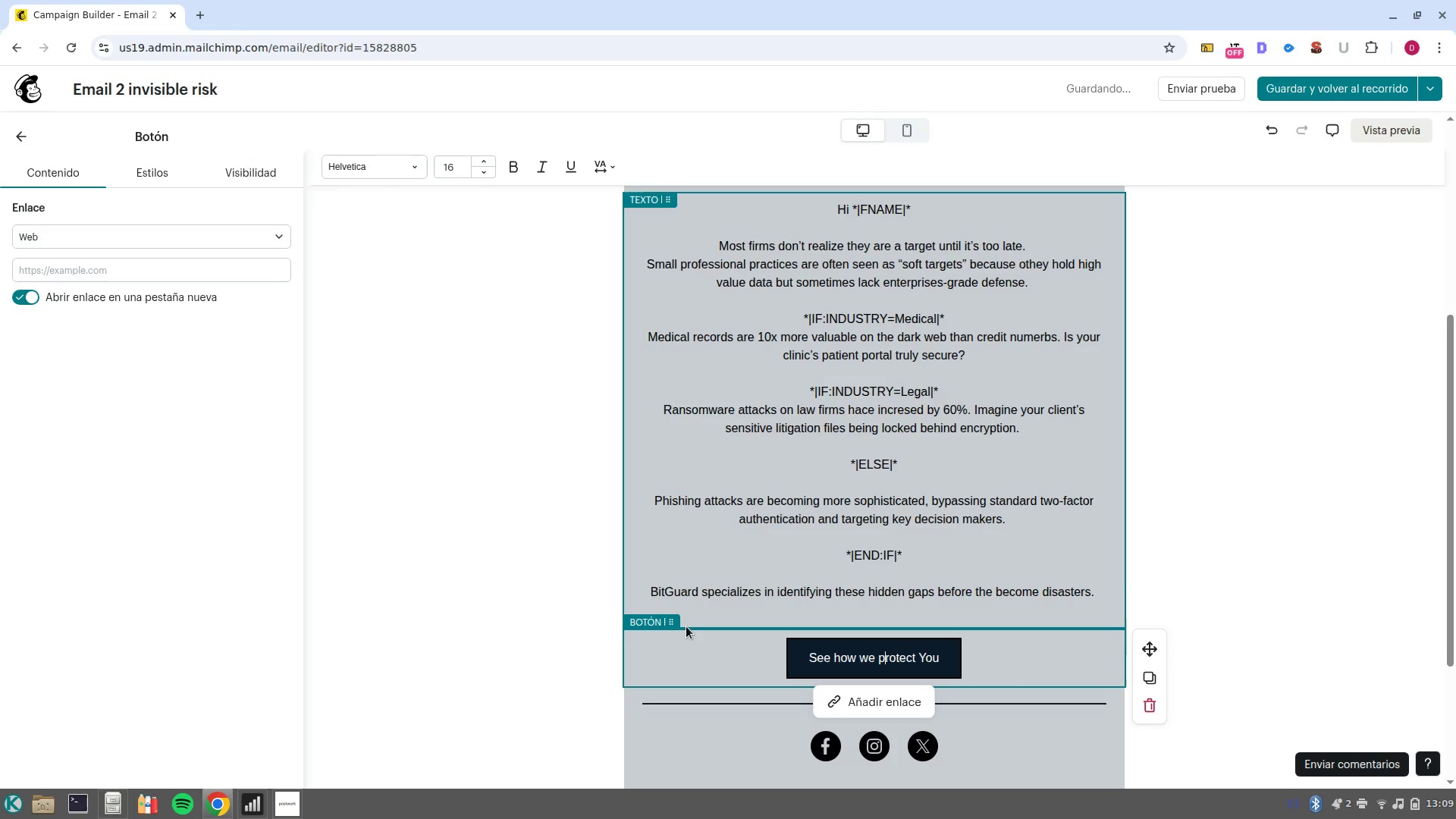 
key(Backspace)
 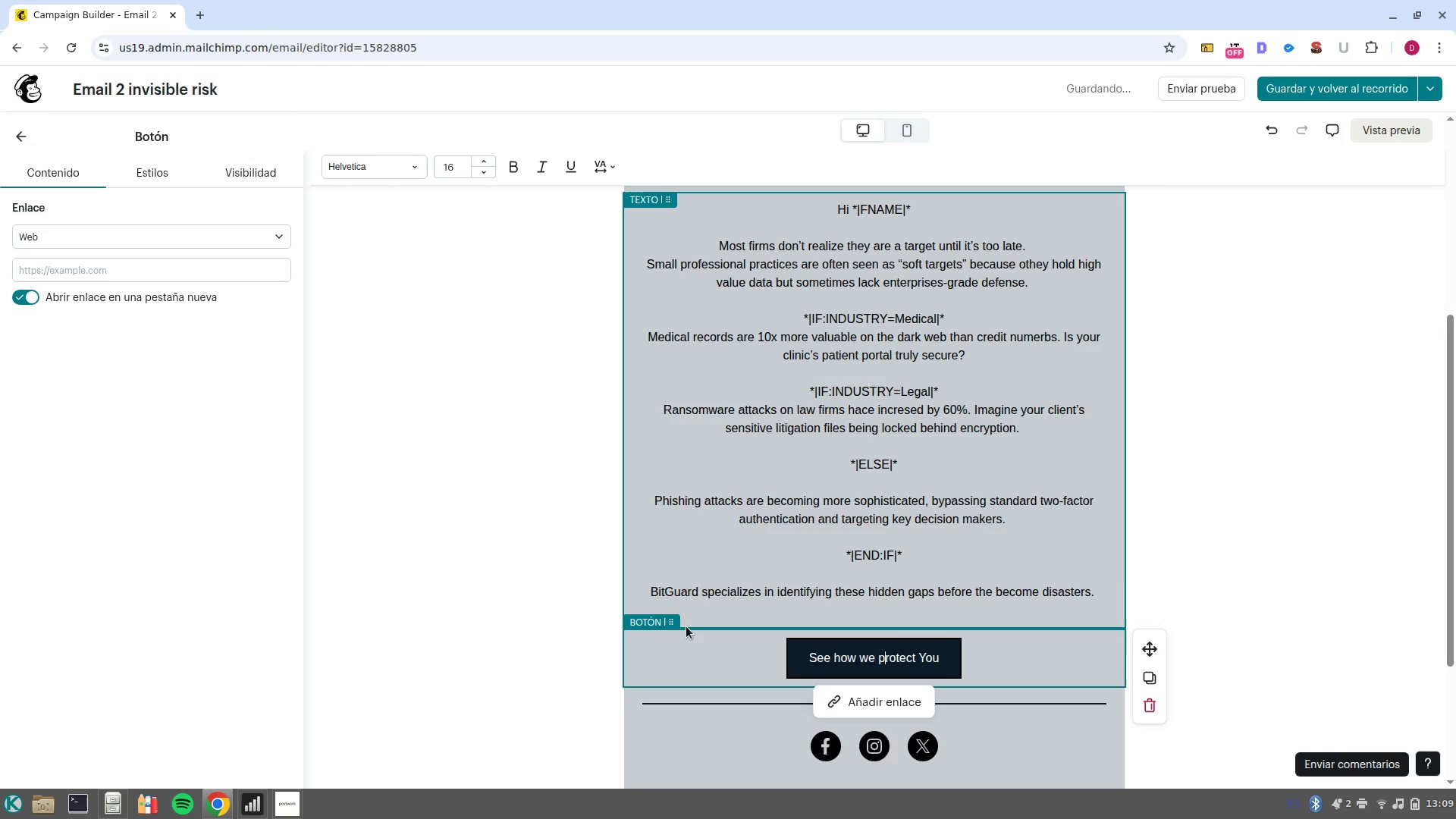 
key(Shift+ShiftLeft)
 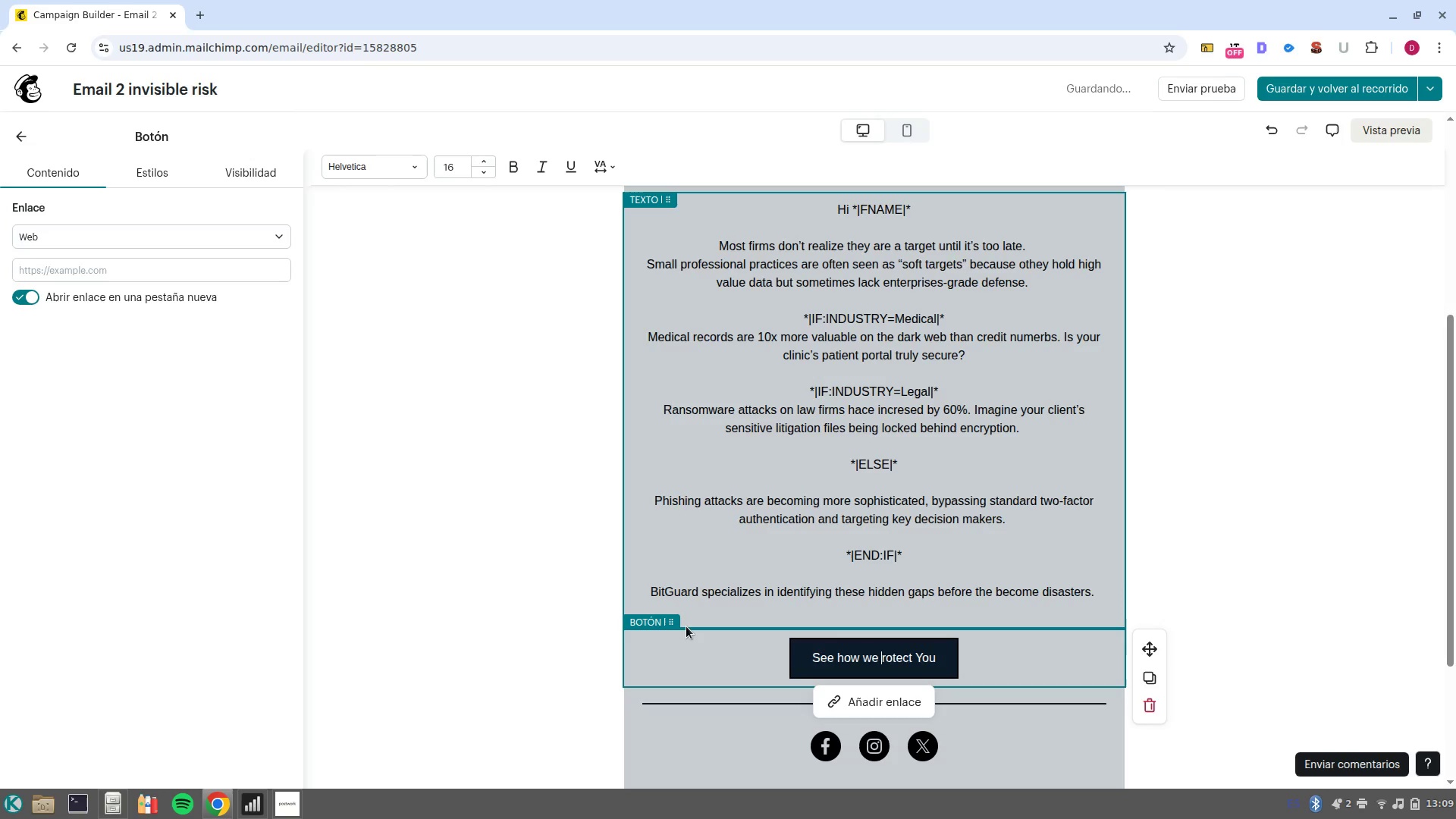 
key(Shift+P)
 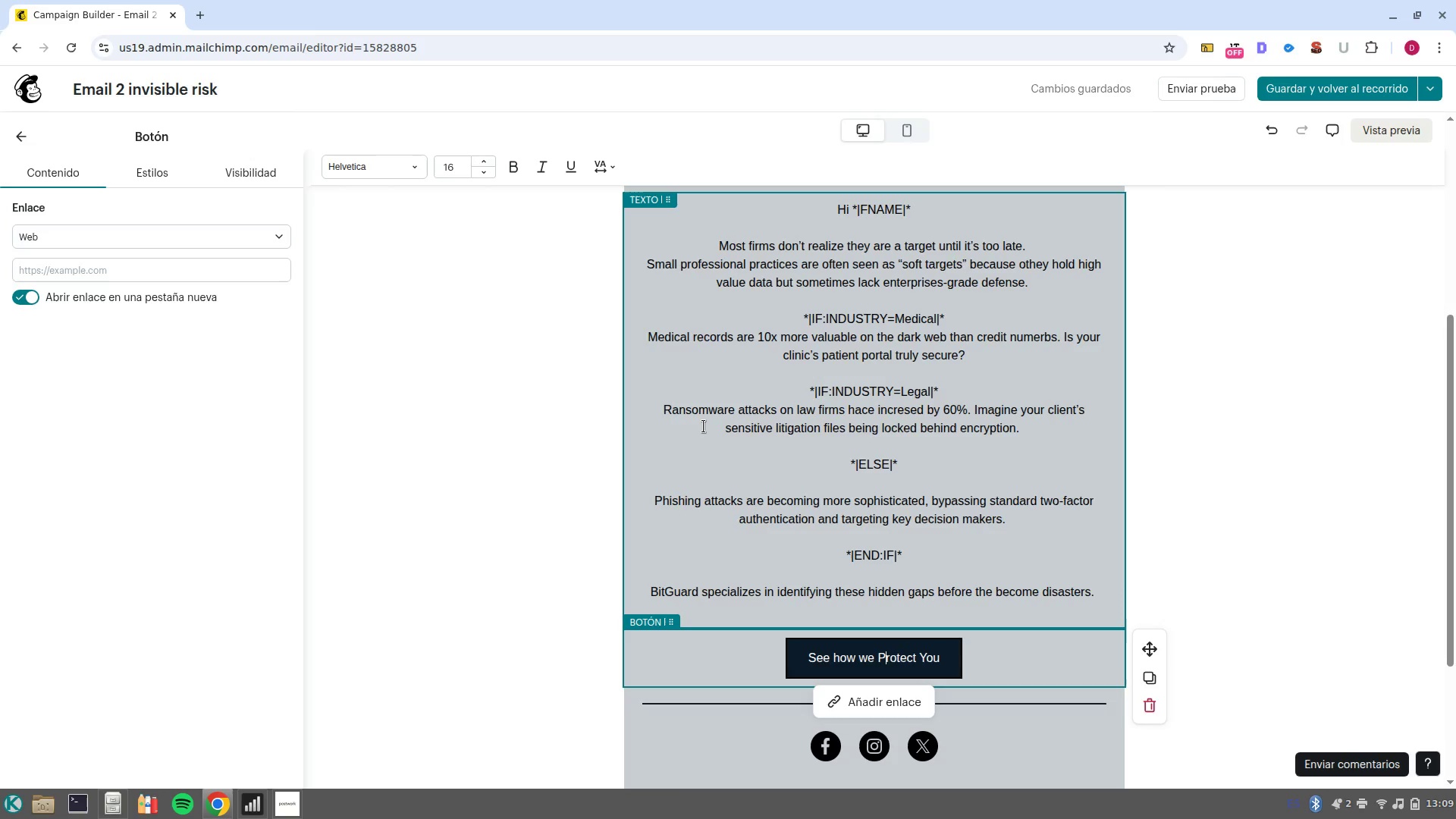 
wait(34.16)
 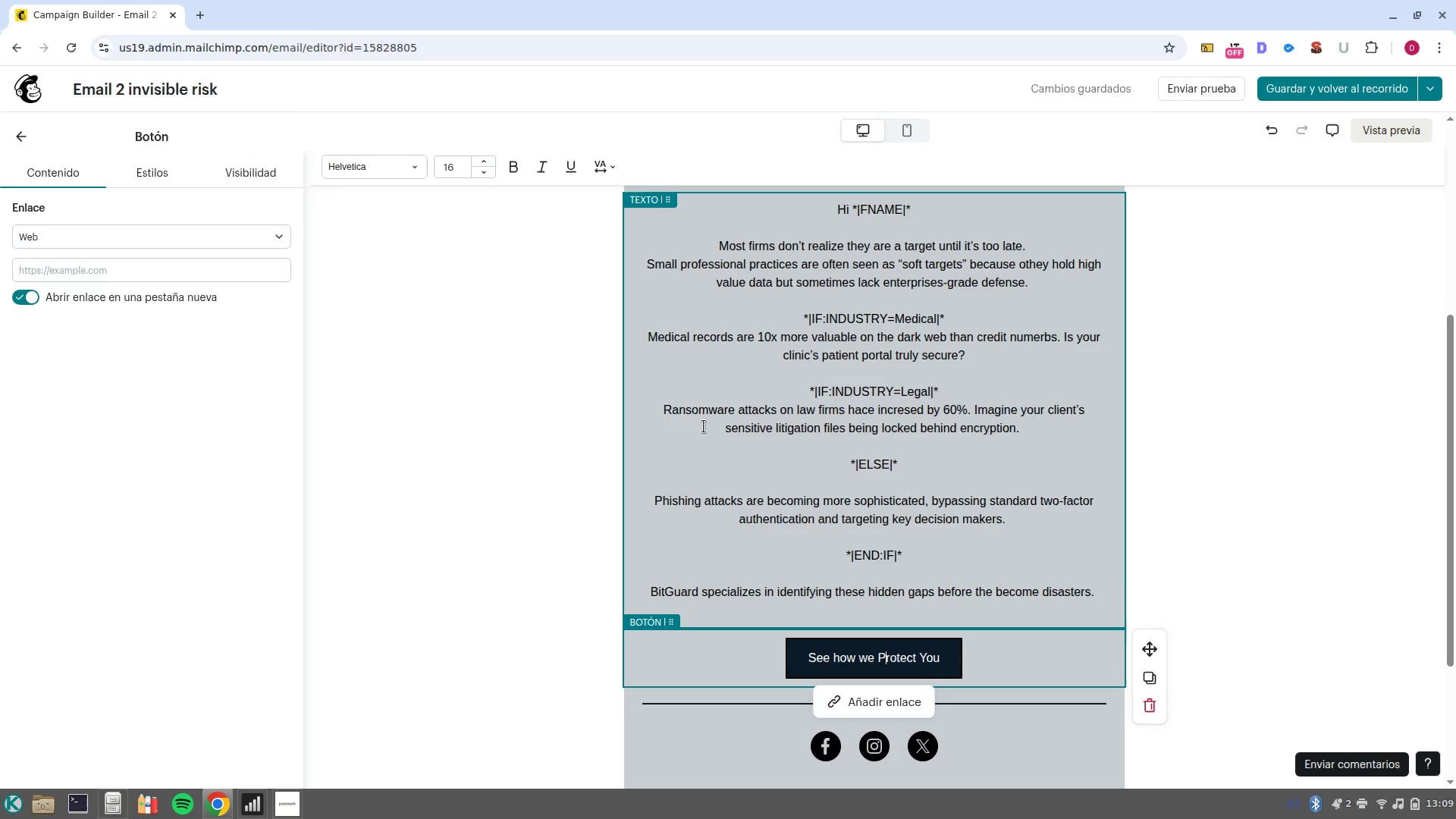 
left_click([287, 812])